 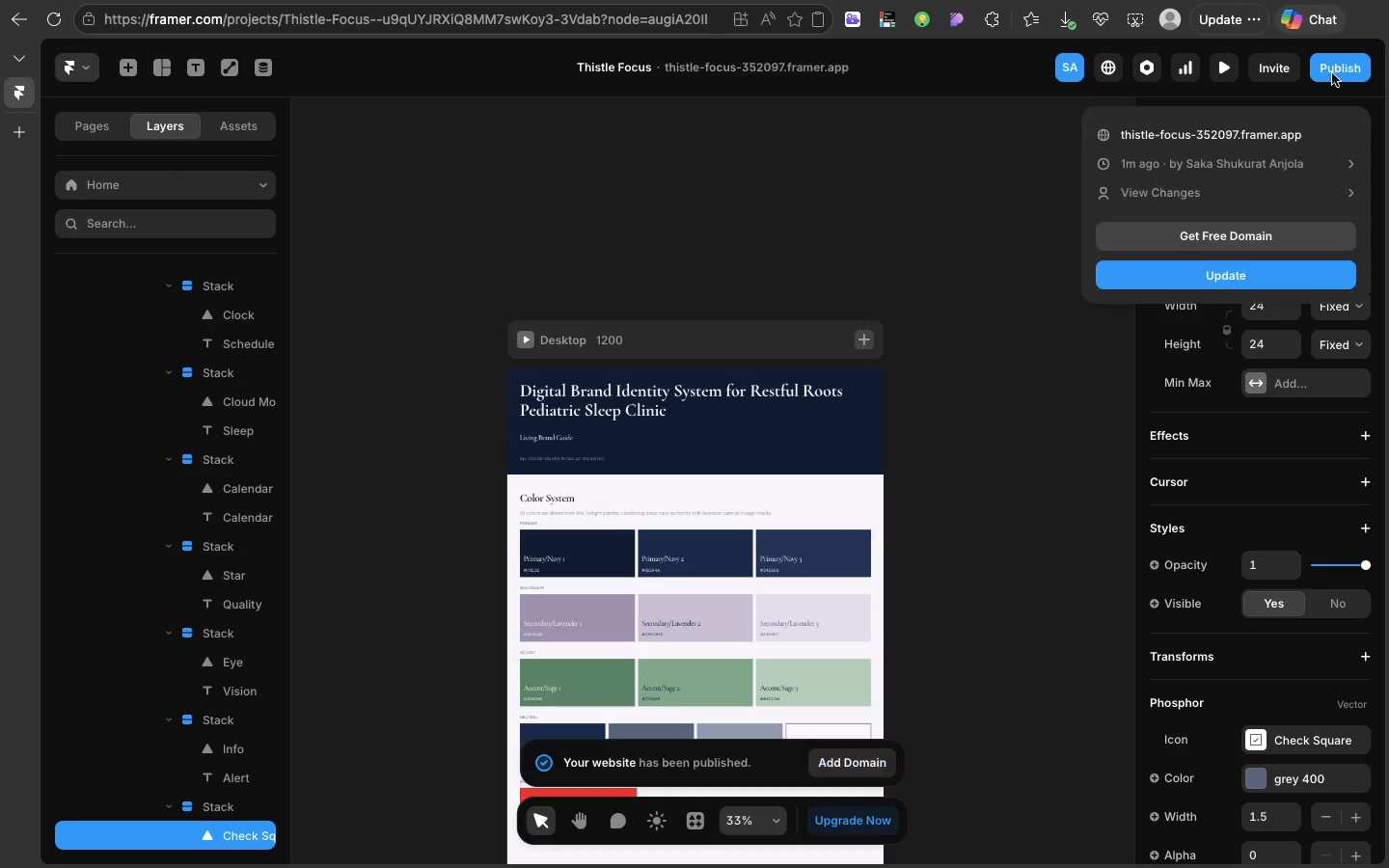 
double_click([610, 76])
 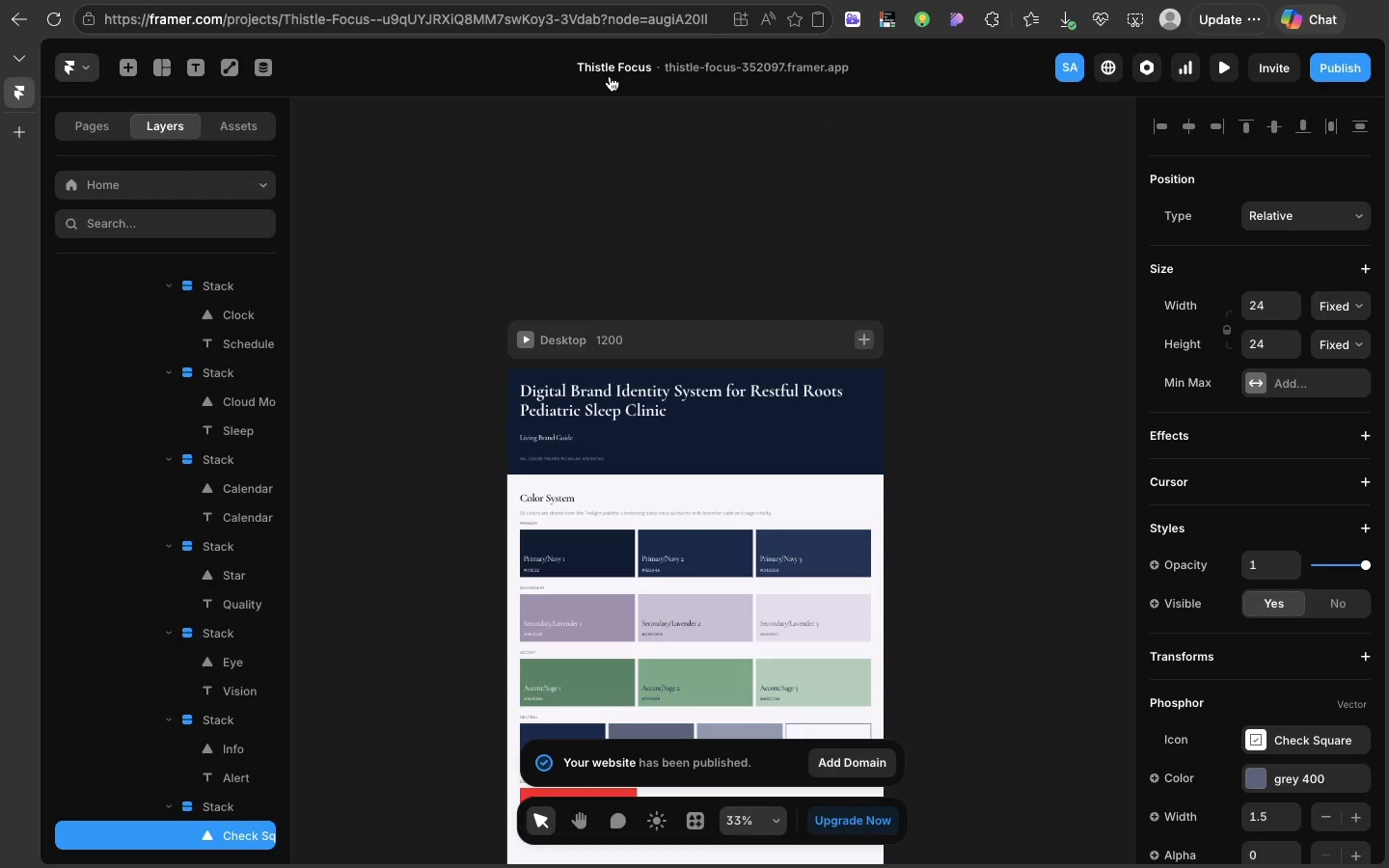 
triple_click([610, 76])
 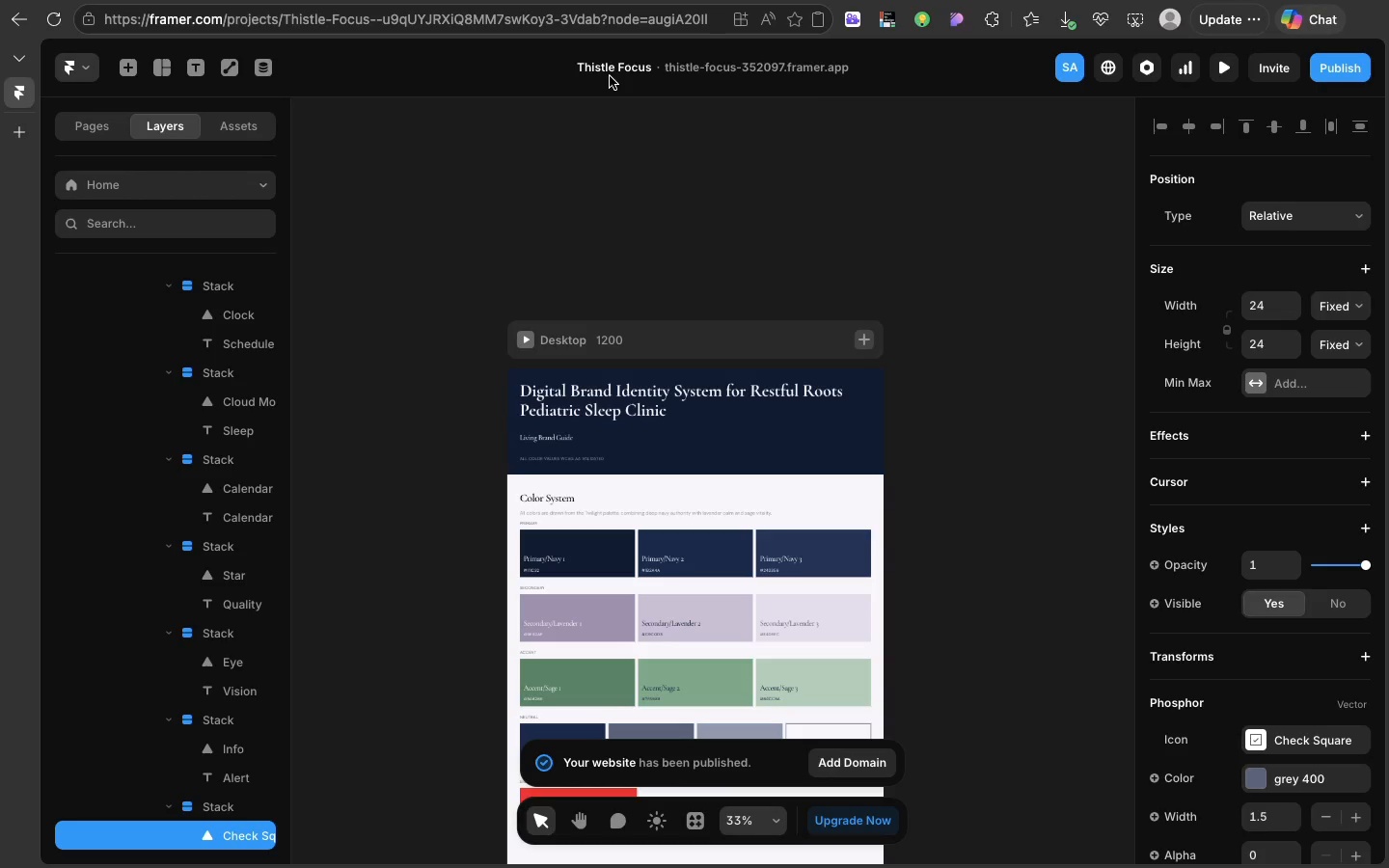 
triple_click([610, 76])
 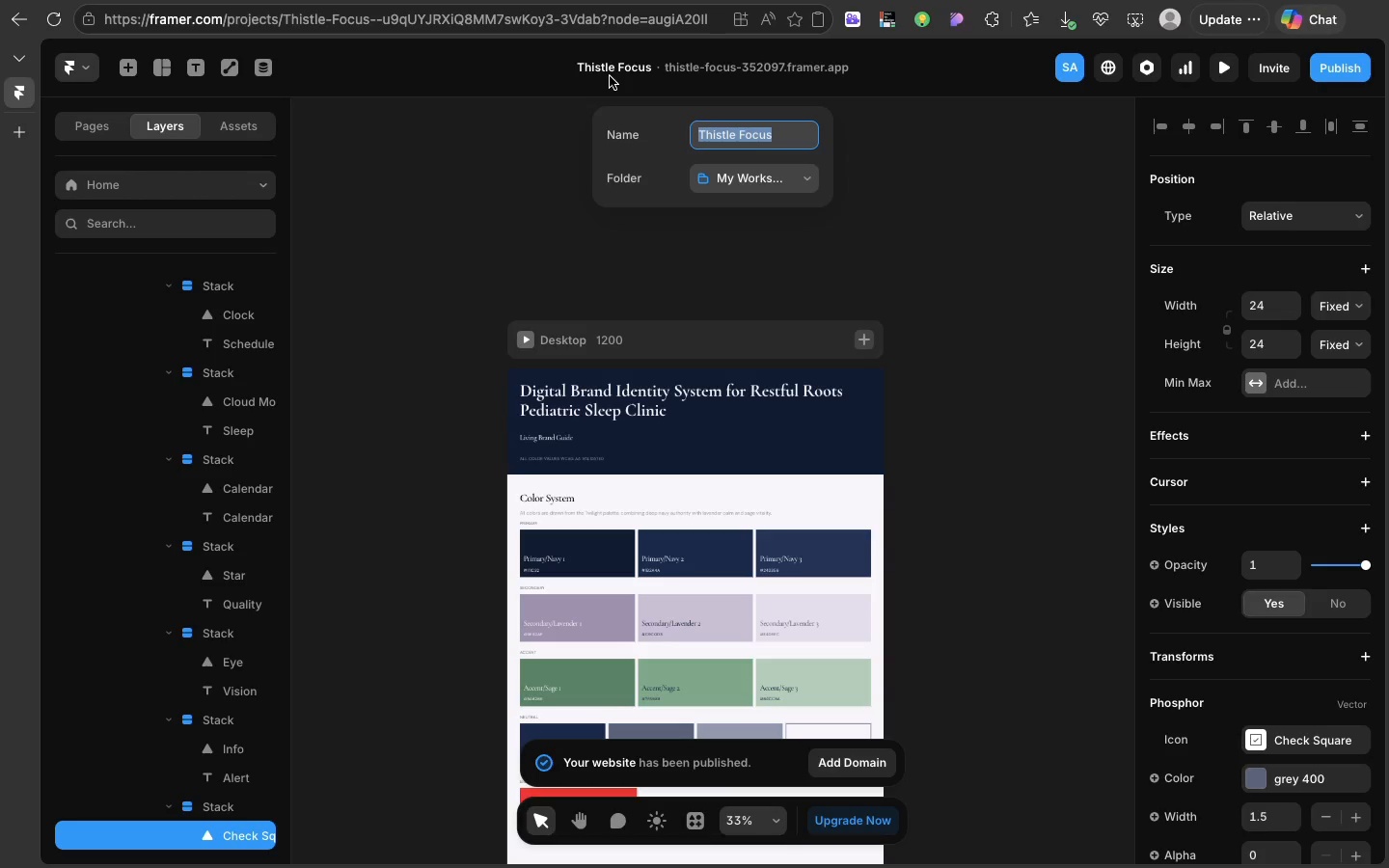 
triple_click([610, 76])
 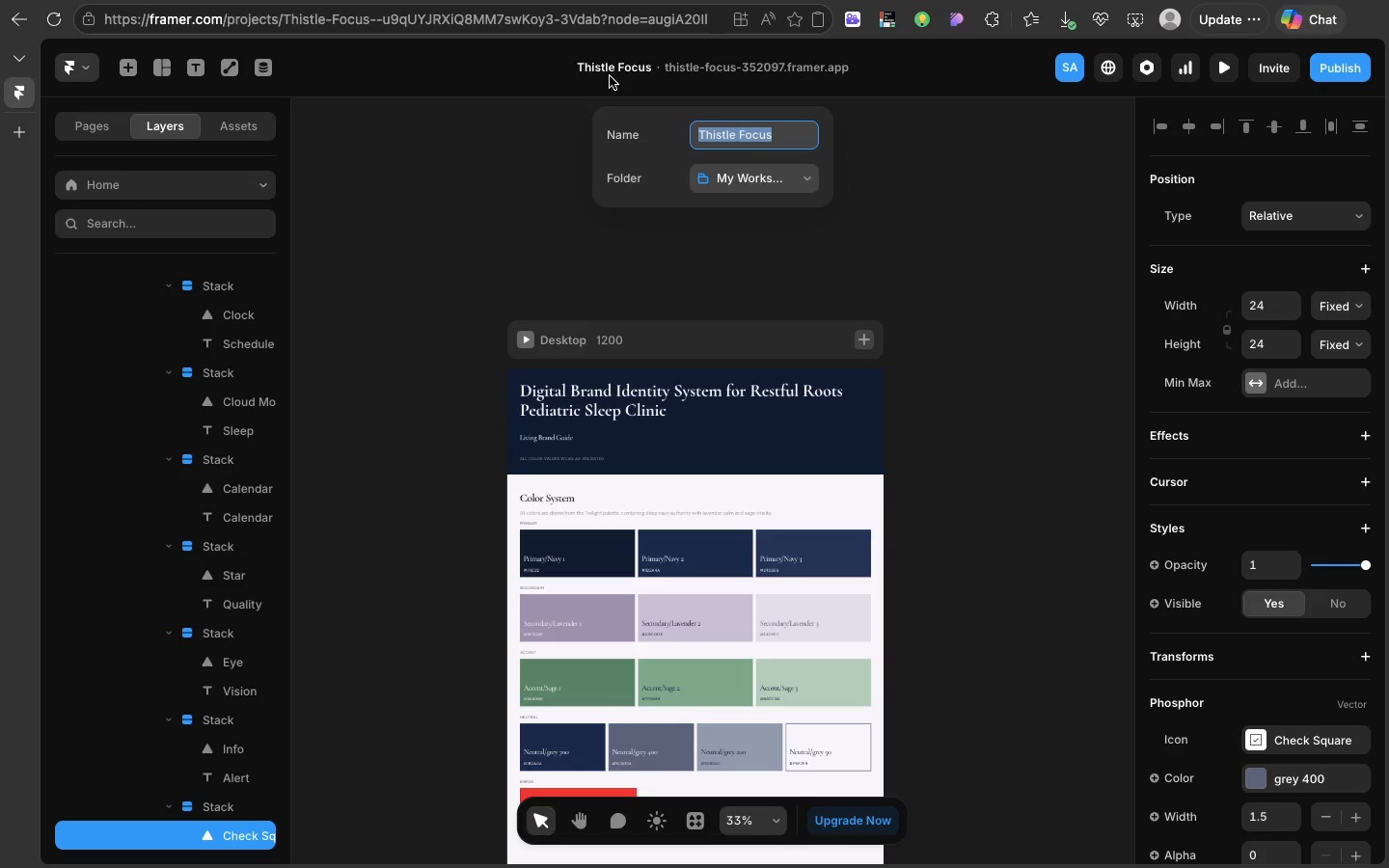 
type(Living Brand G)
 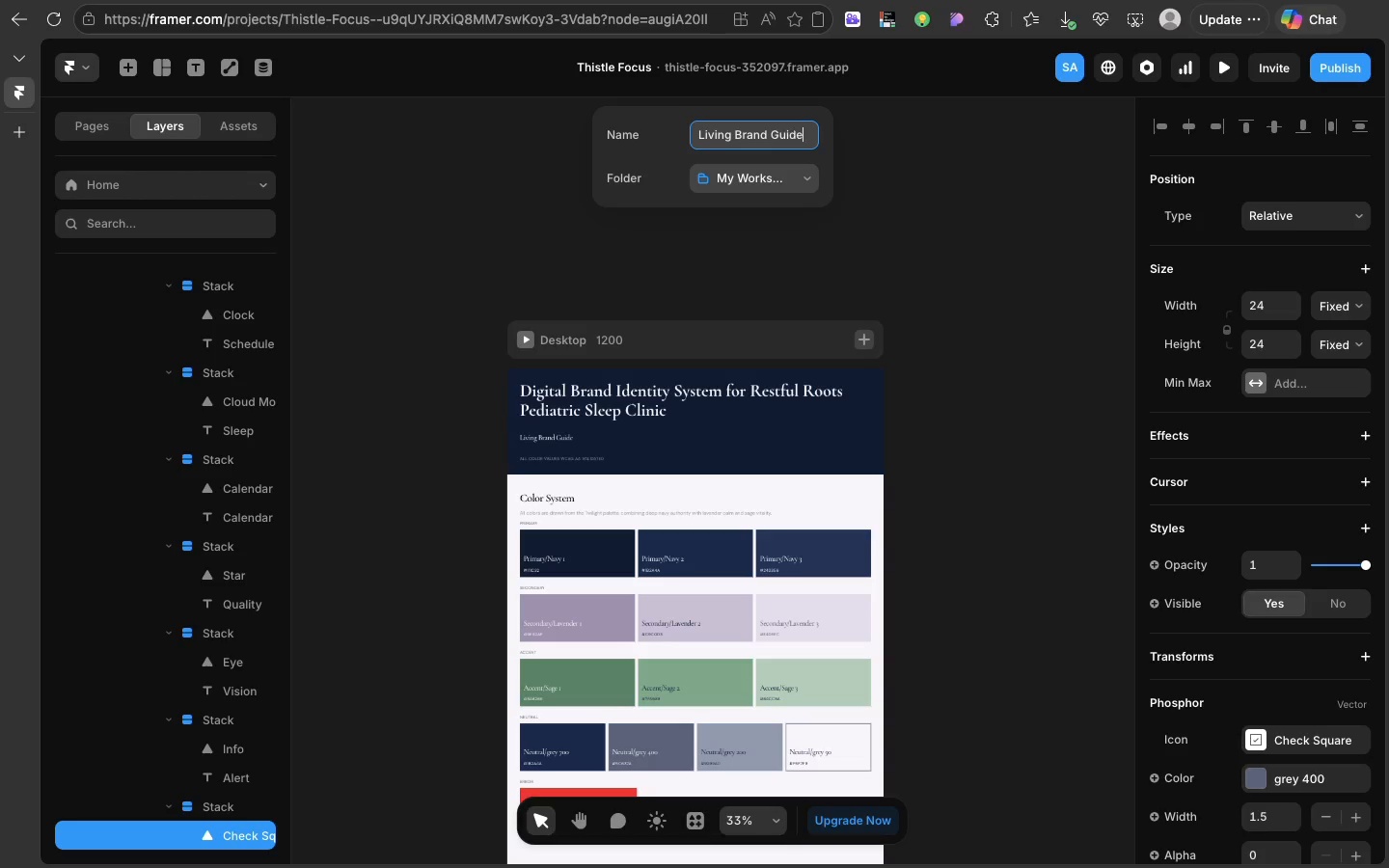 